 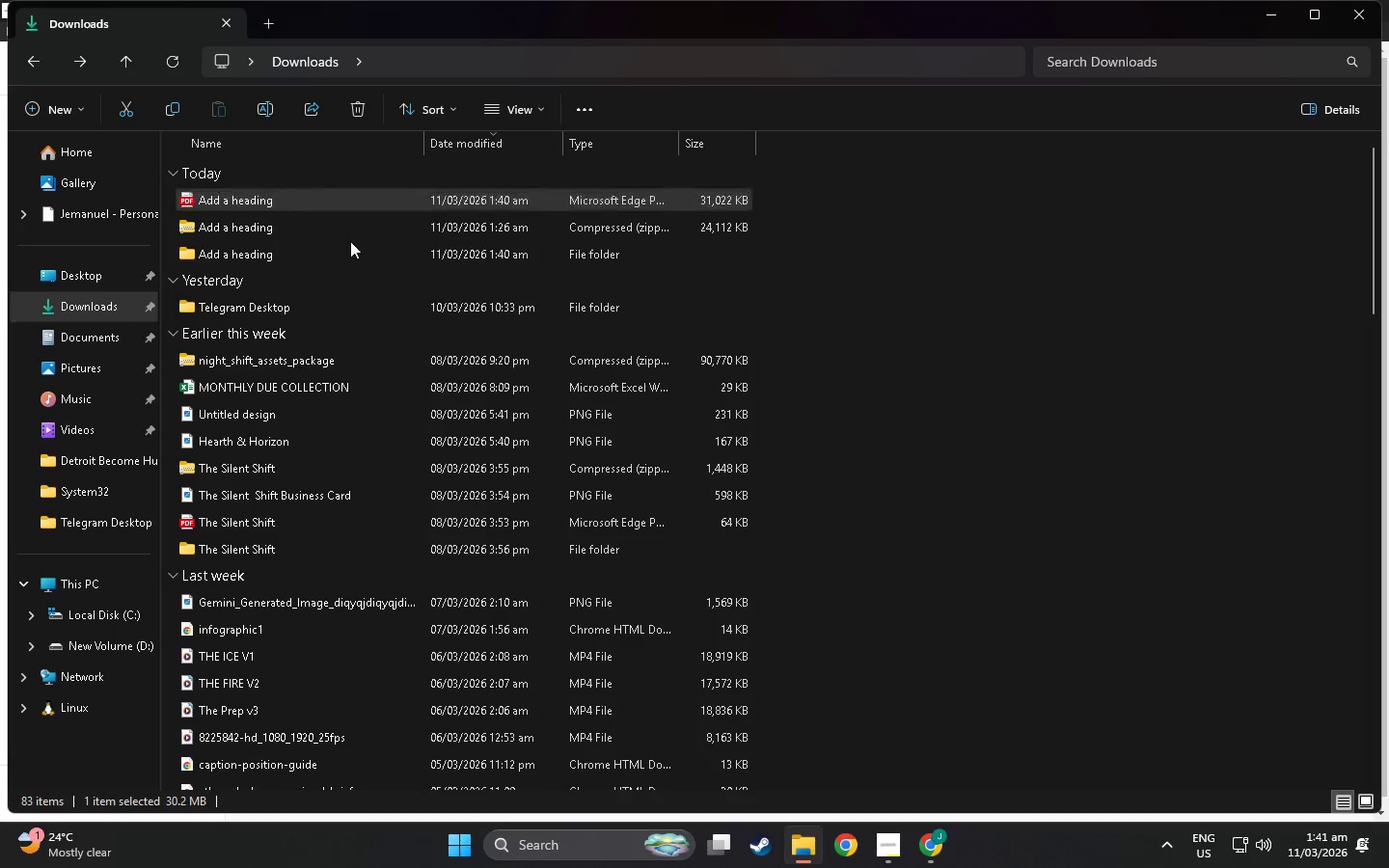 
left_click([469, 219])
 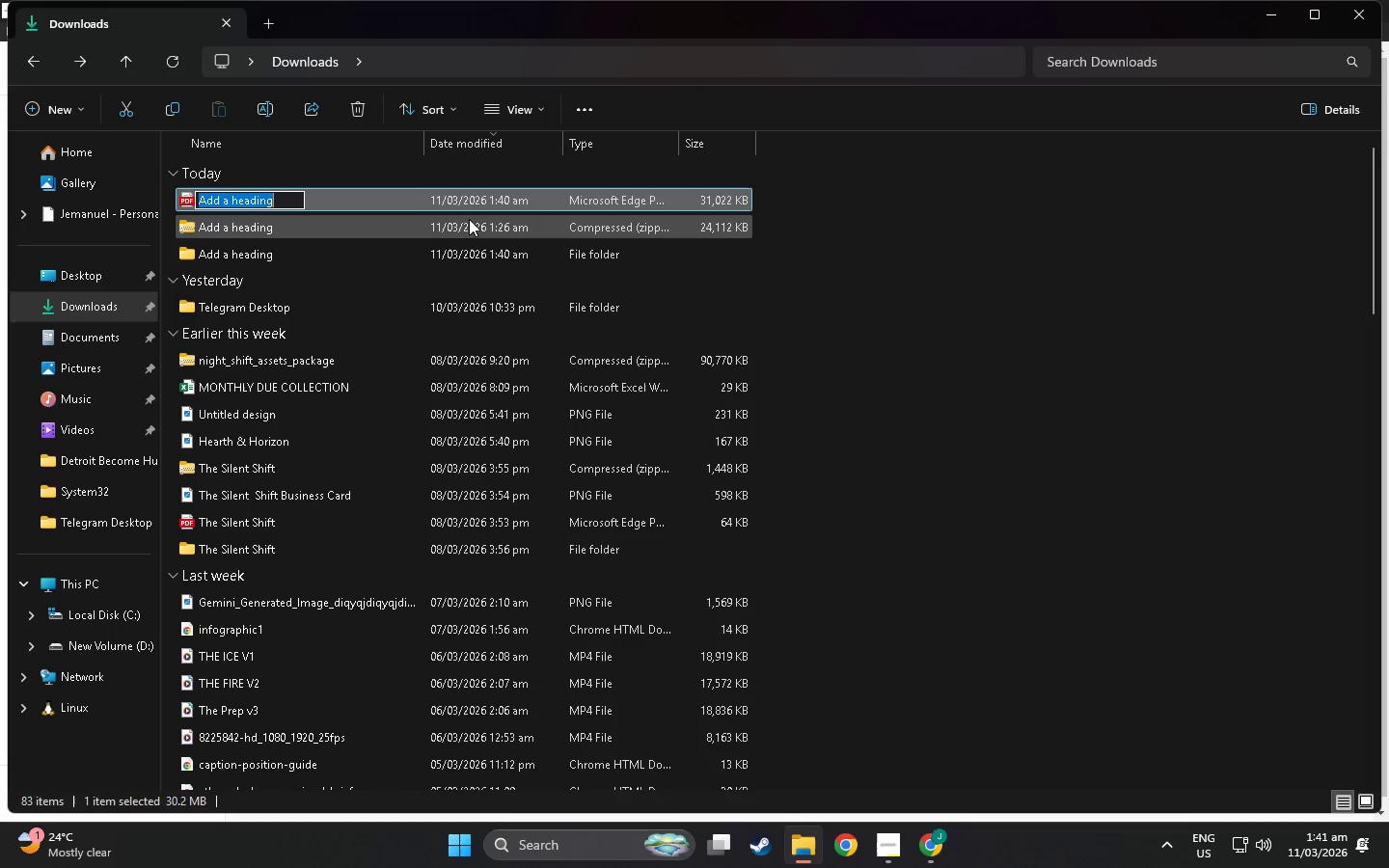 
type(MockU)
key(Backspace)
type(up  )
key(Backspace)
type(PDF)
 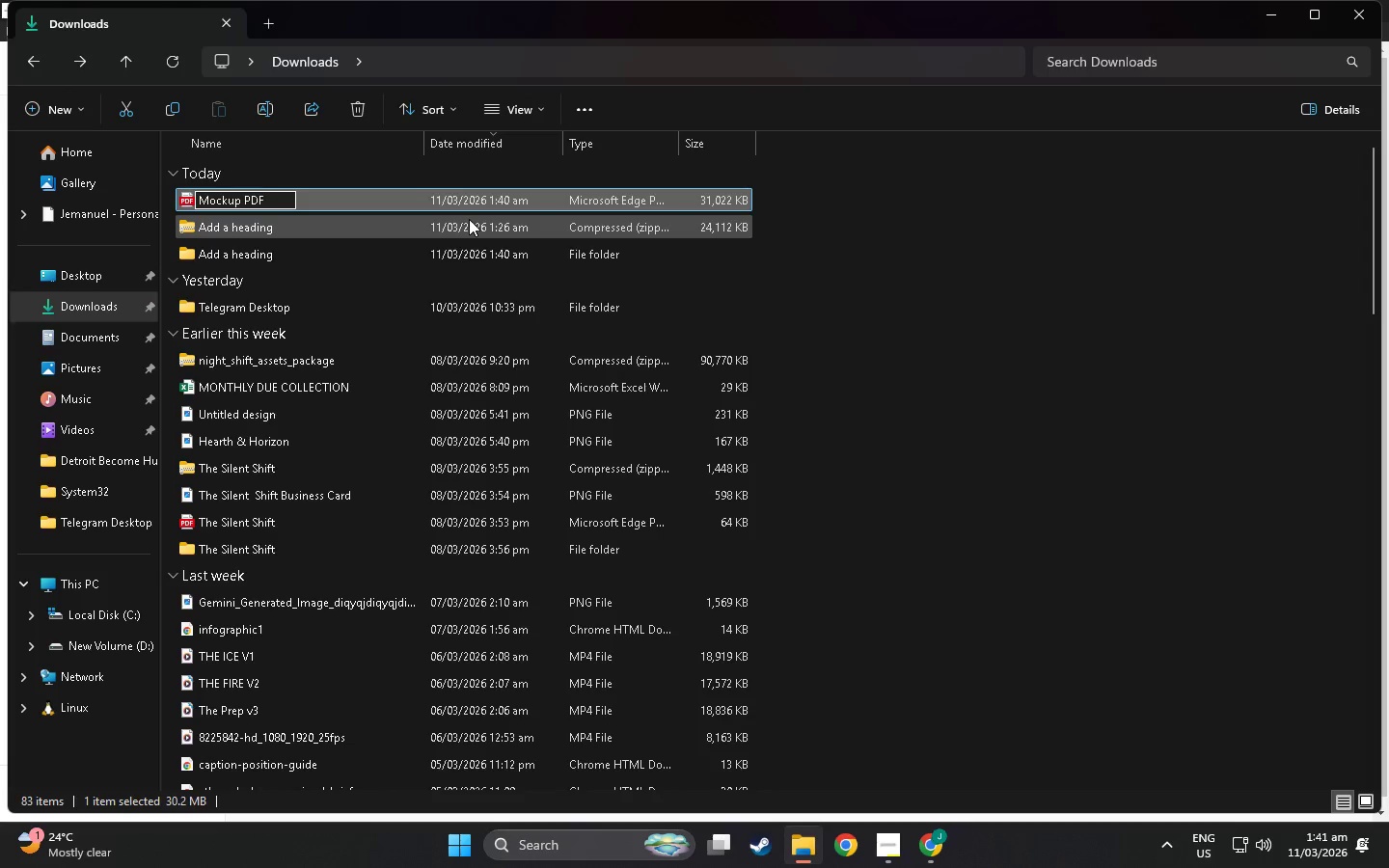 
left_click([853, 375])
 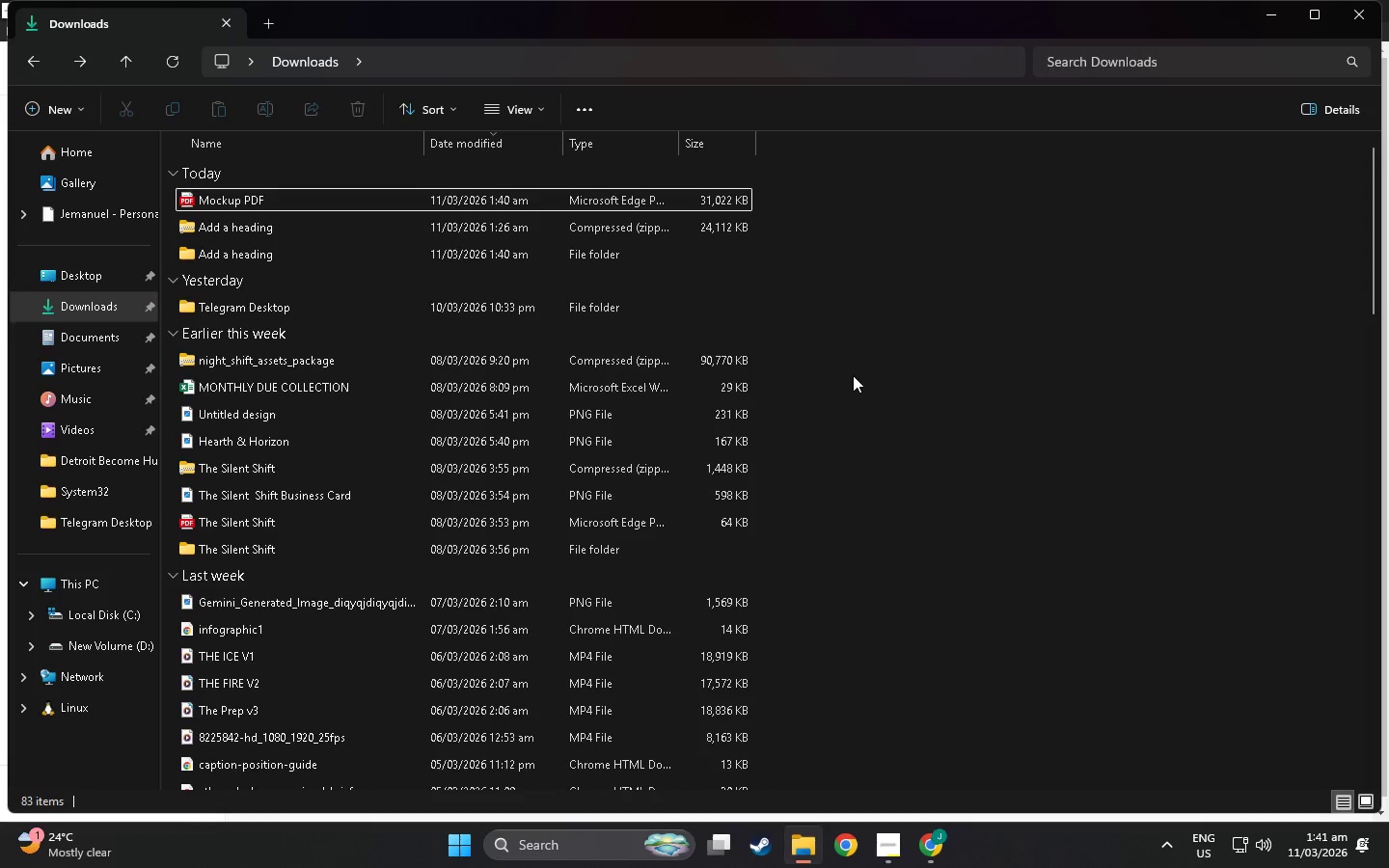 